 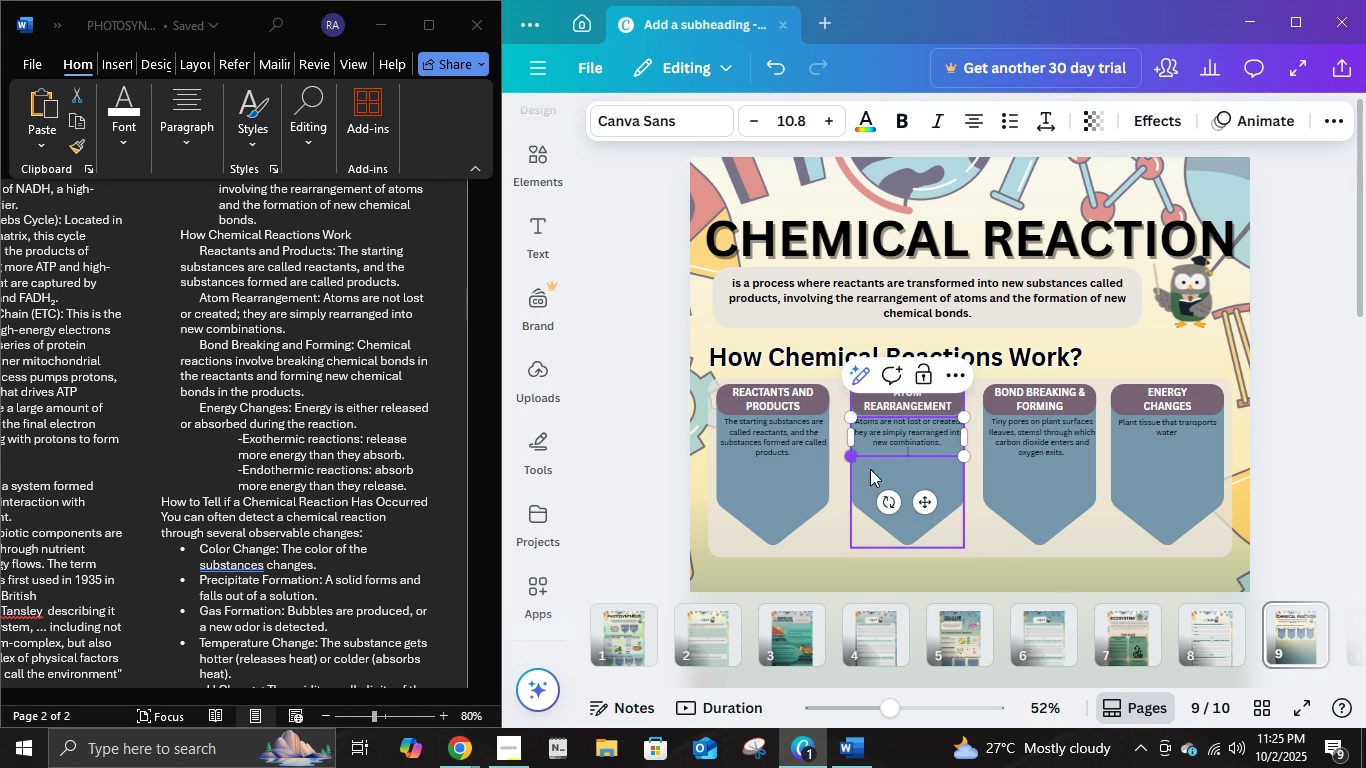 
key(Backspace)
 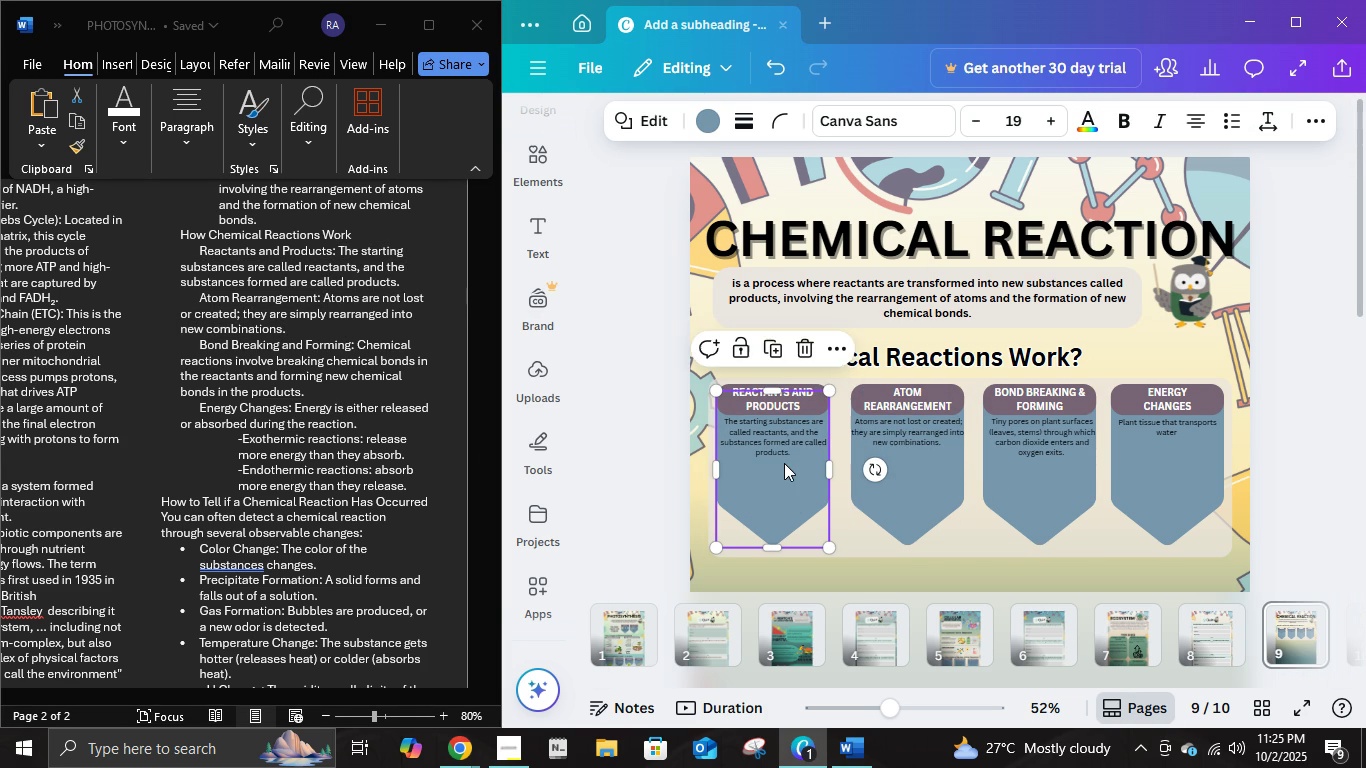 
double_click([784, 463])
 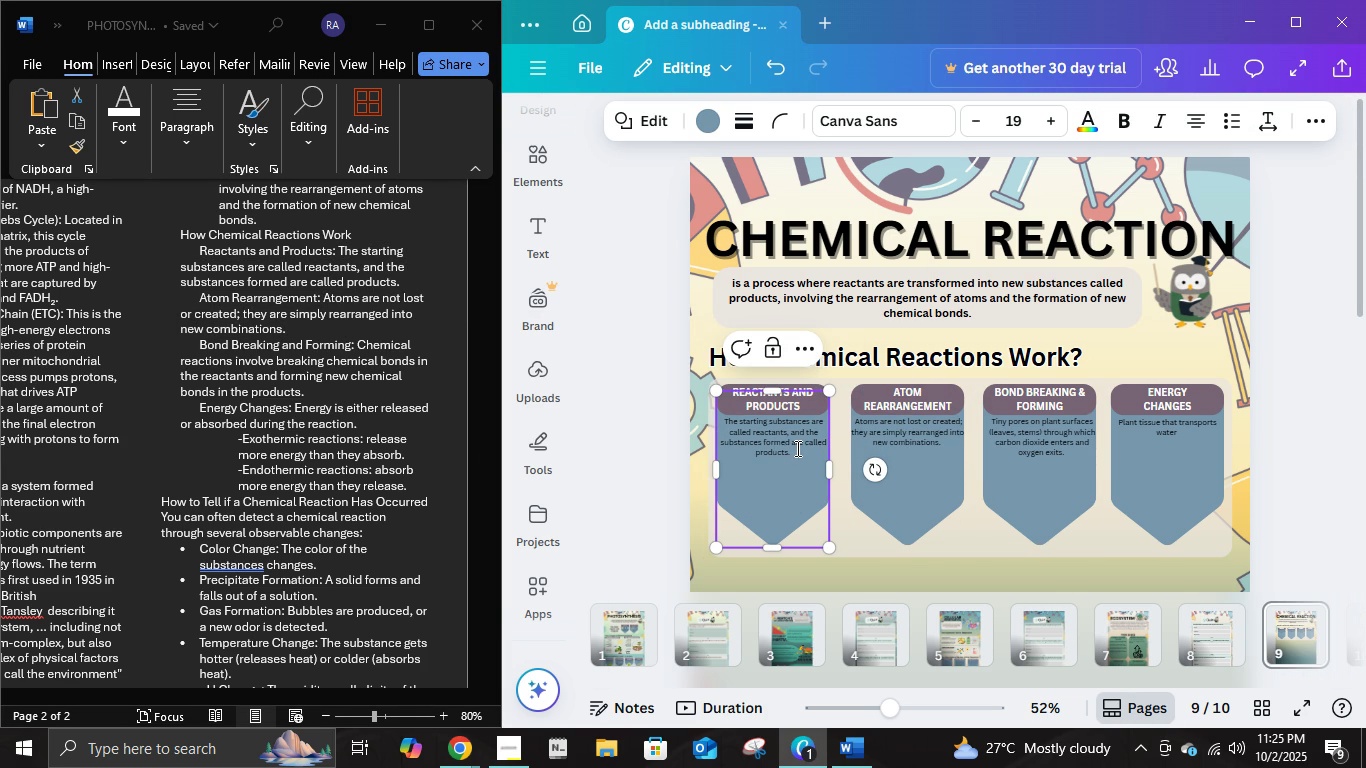 
double_click([796, 448])
 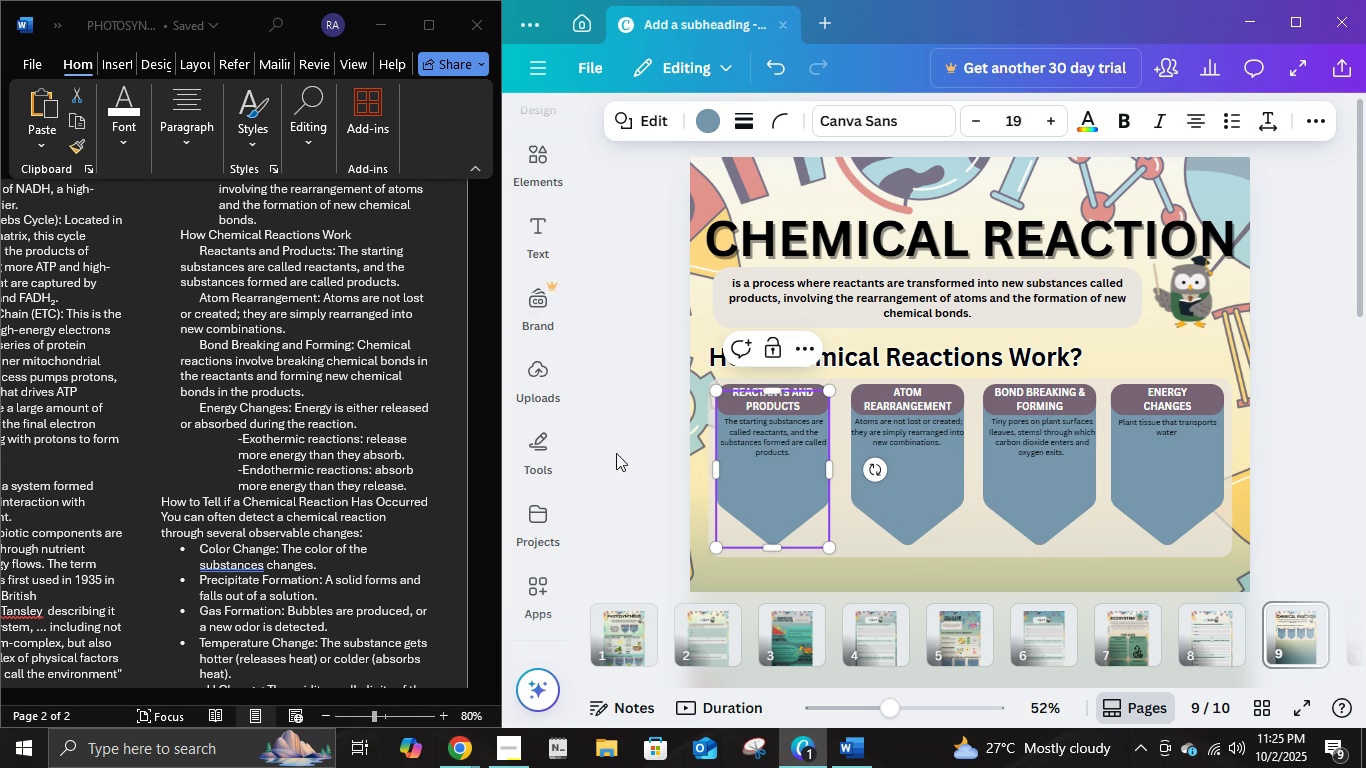 
left_click([668, 443])
 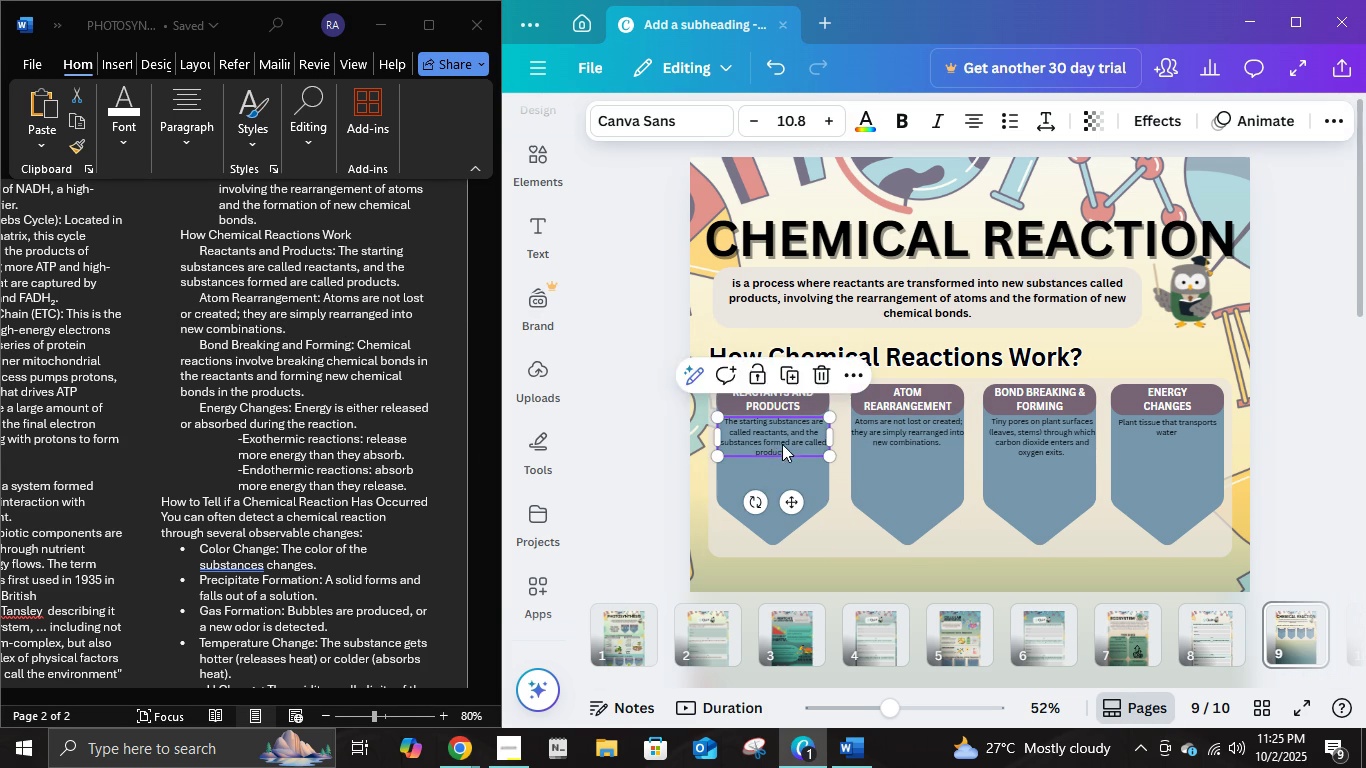 
double_click([782, 444])
 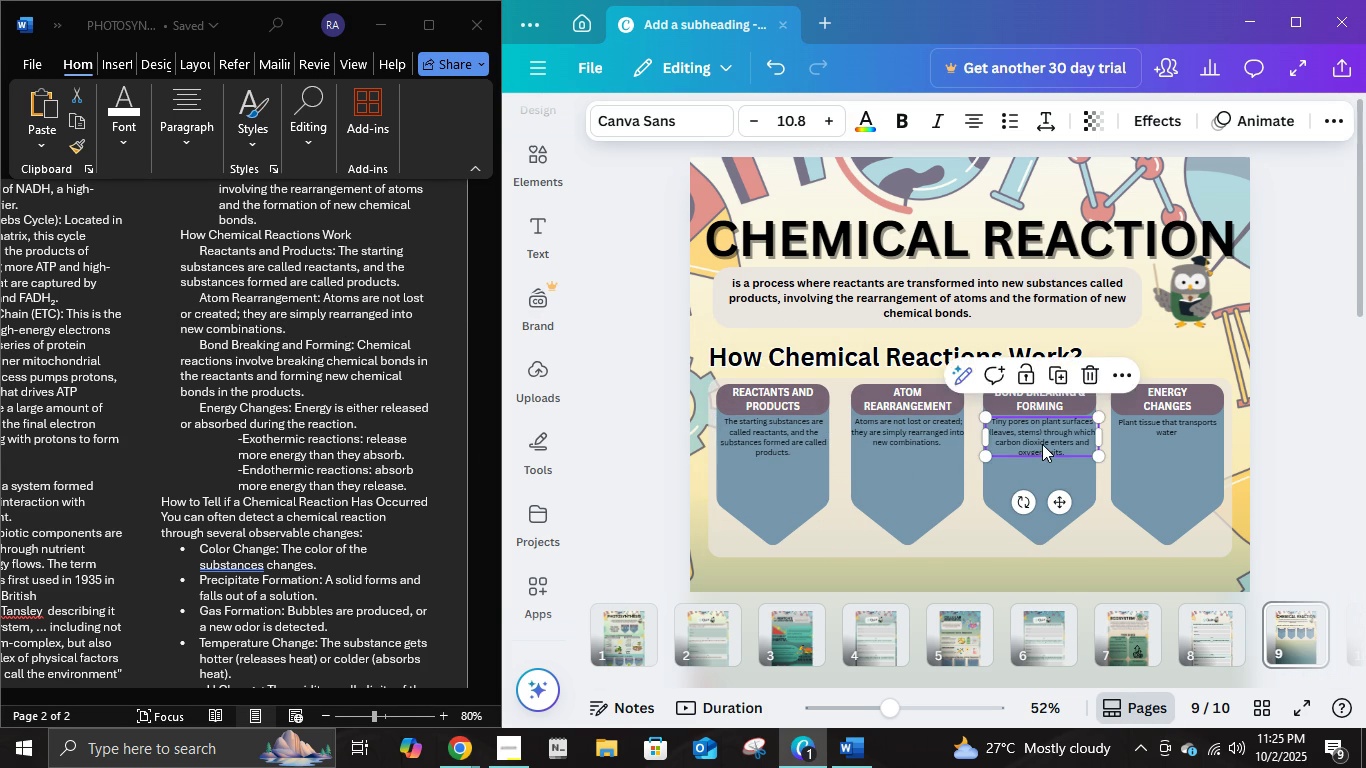 
double_click([1042, 444])
 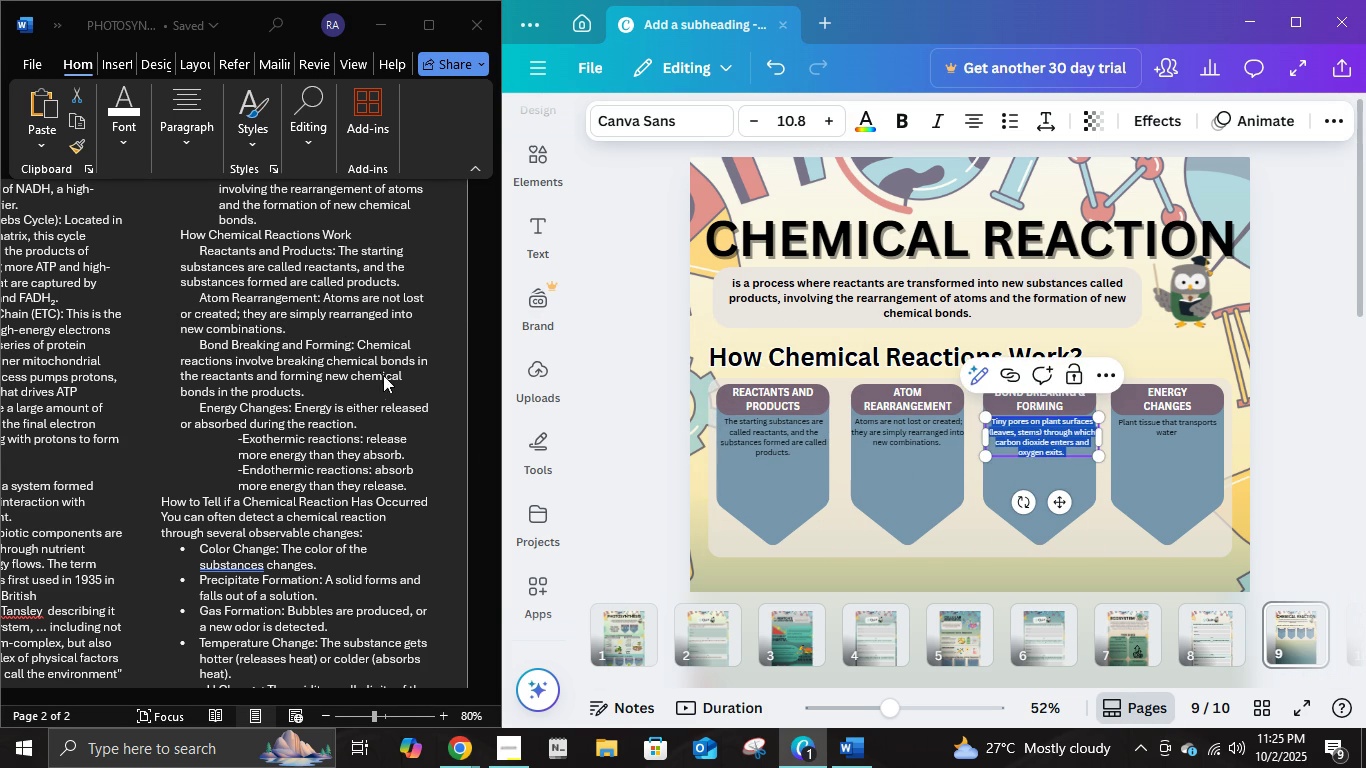 
left_click([382, 375])